 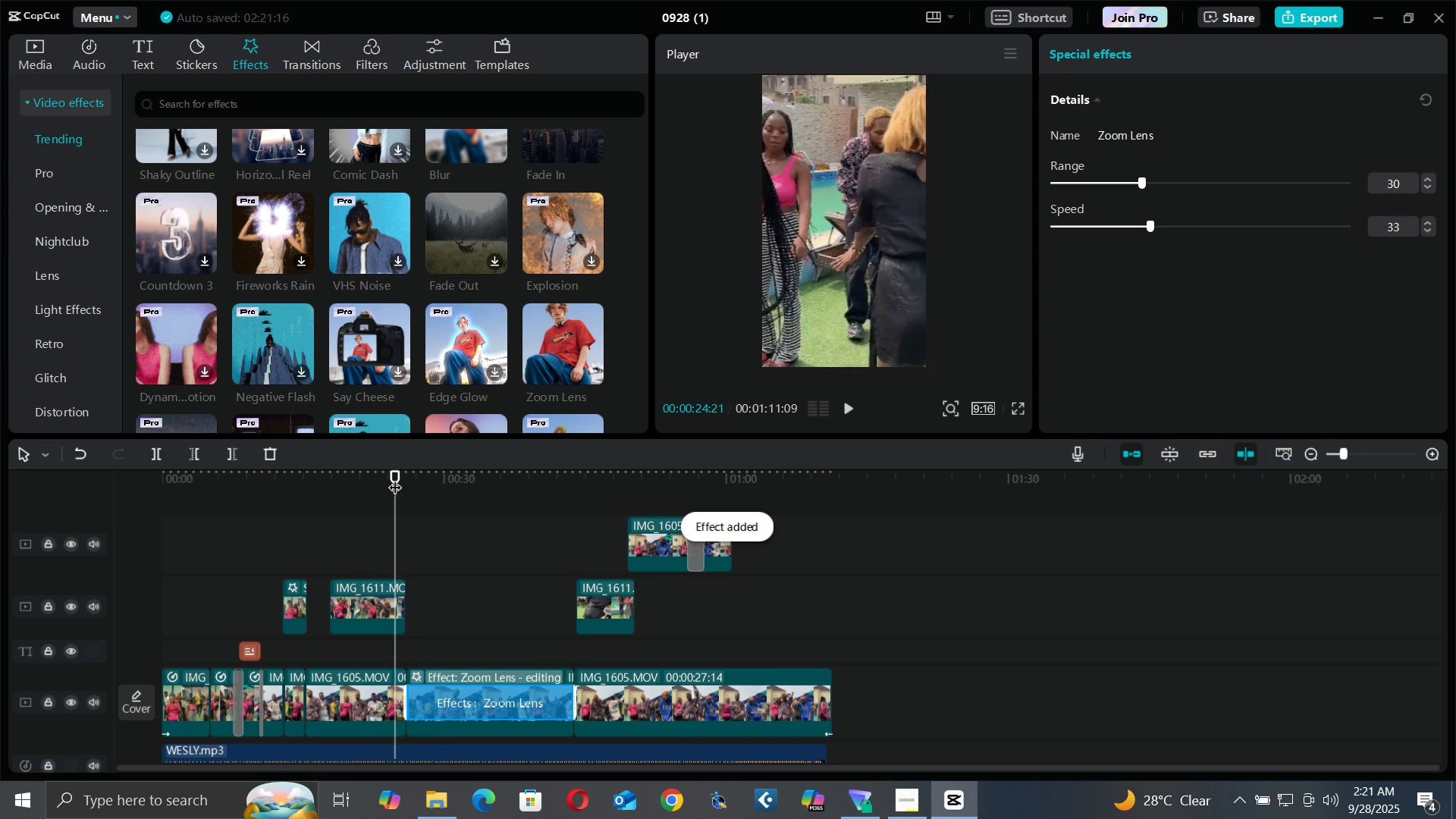 
key(Space)
 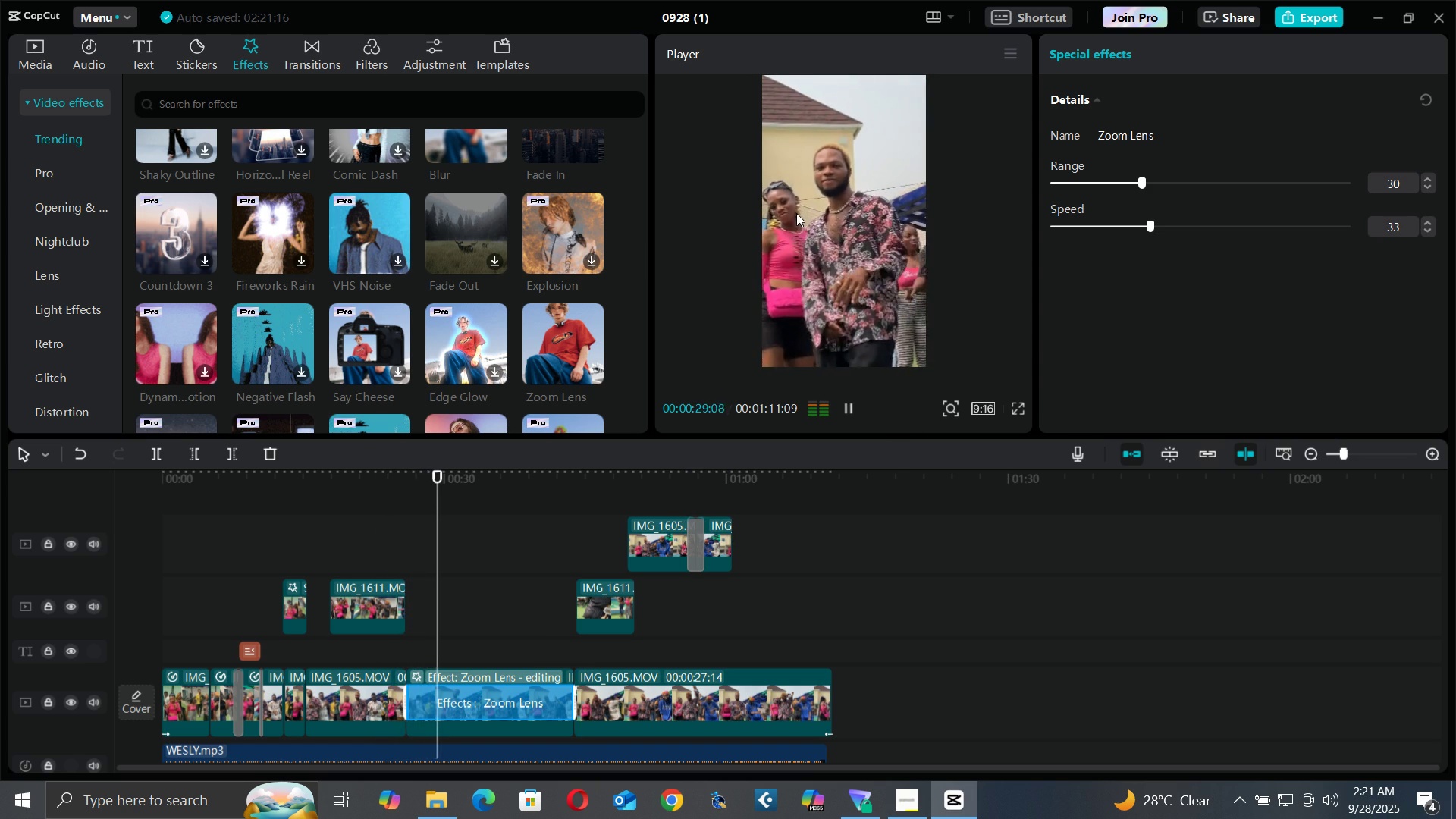 
wait(6.15)
 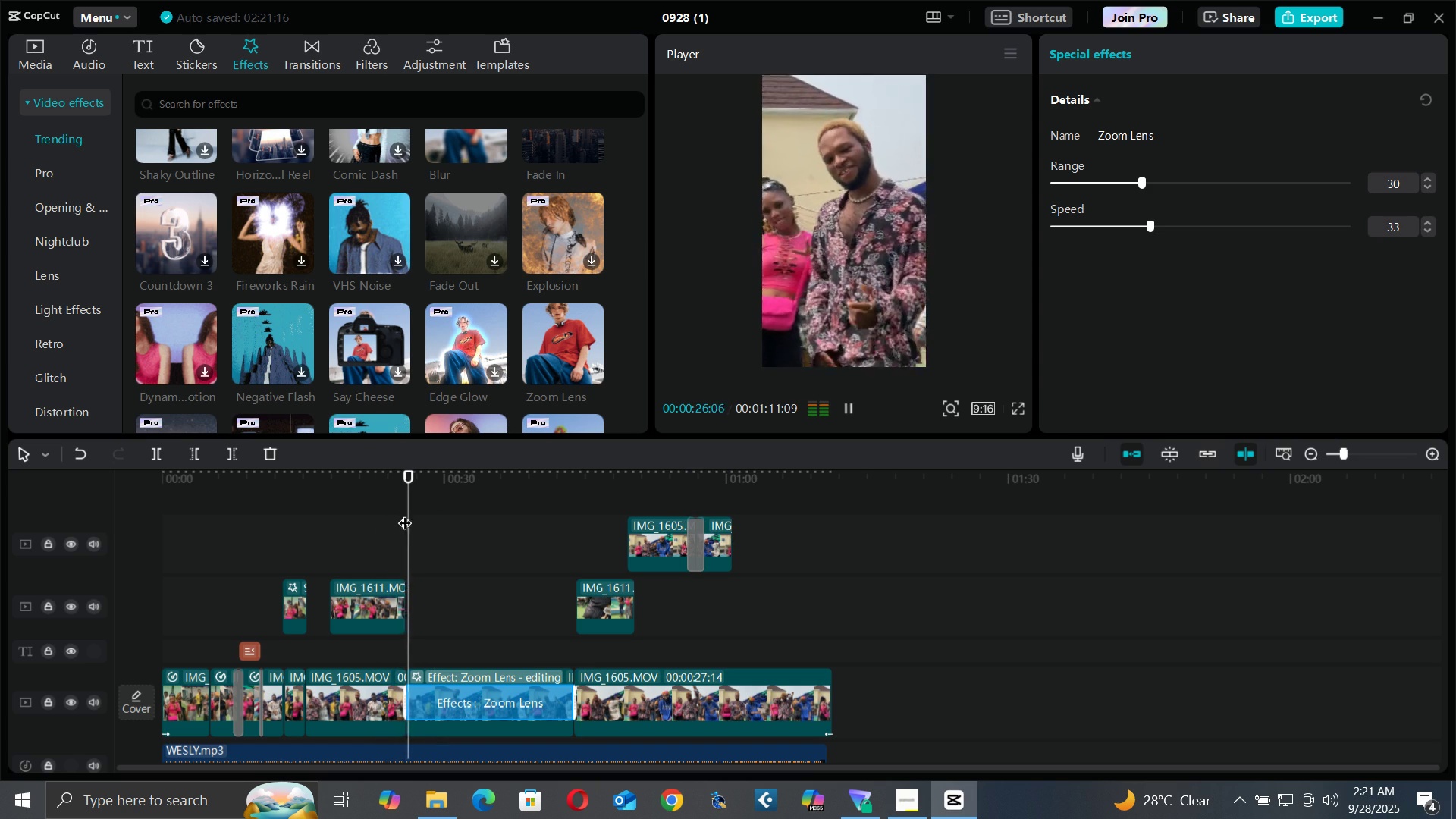 
key(Space)
 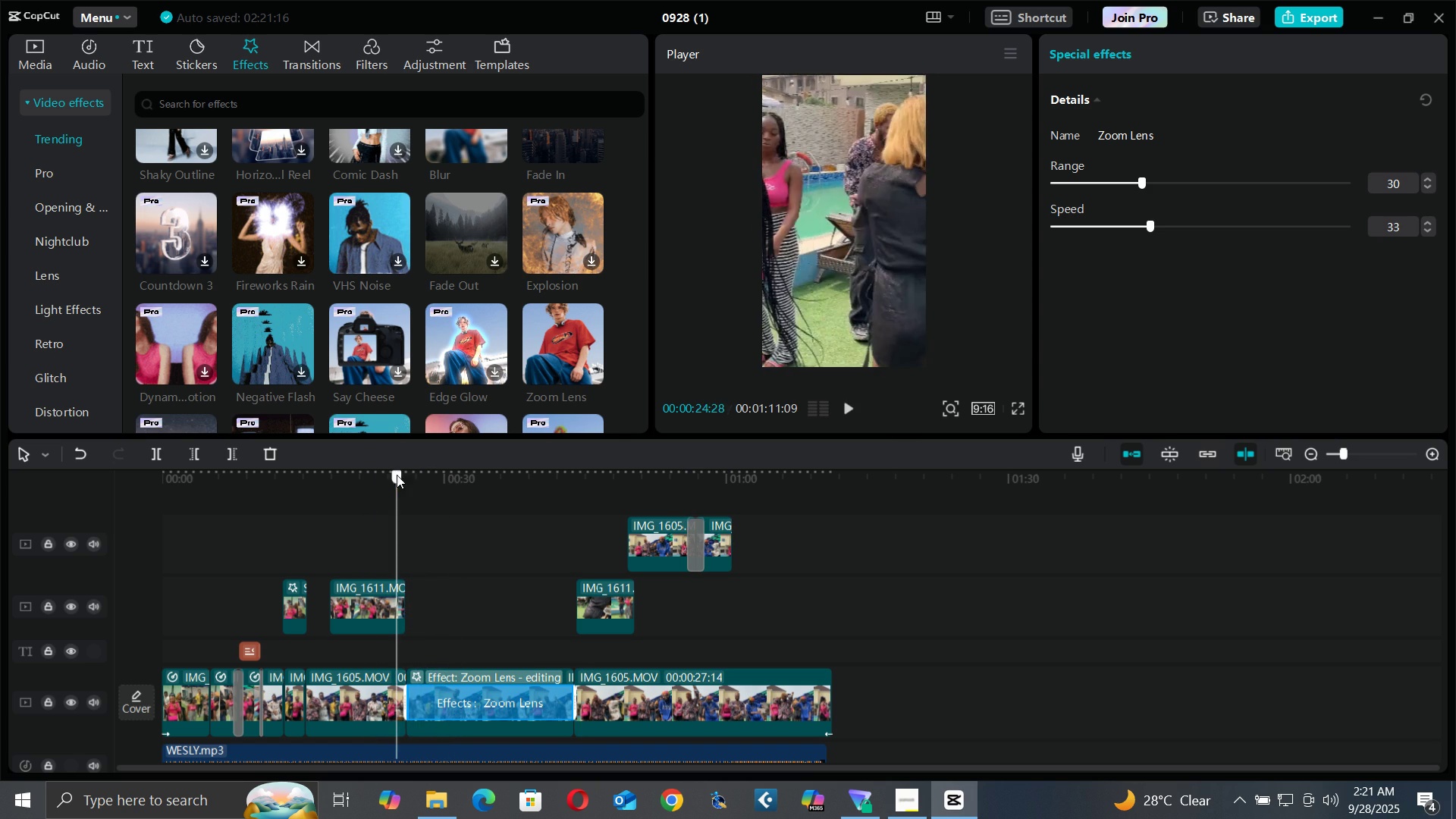 
left_click([397, 475])
 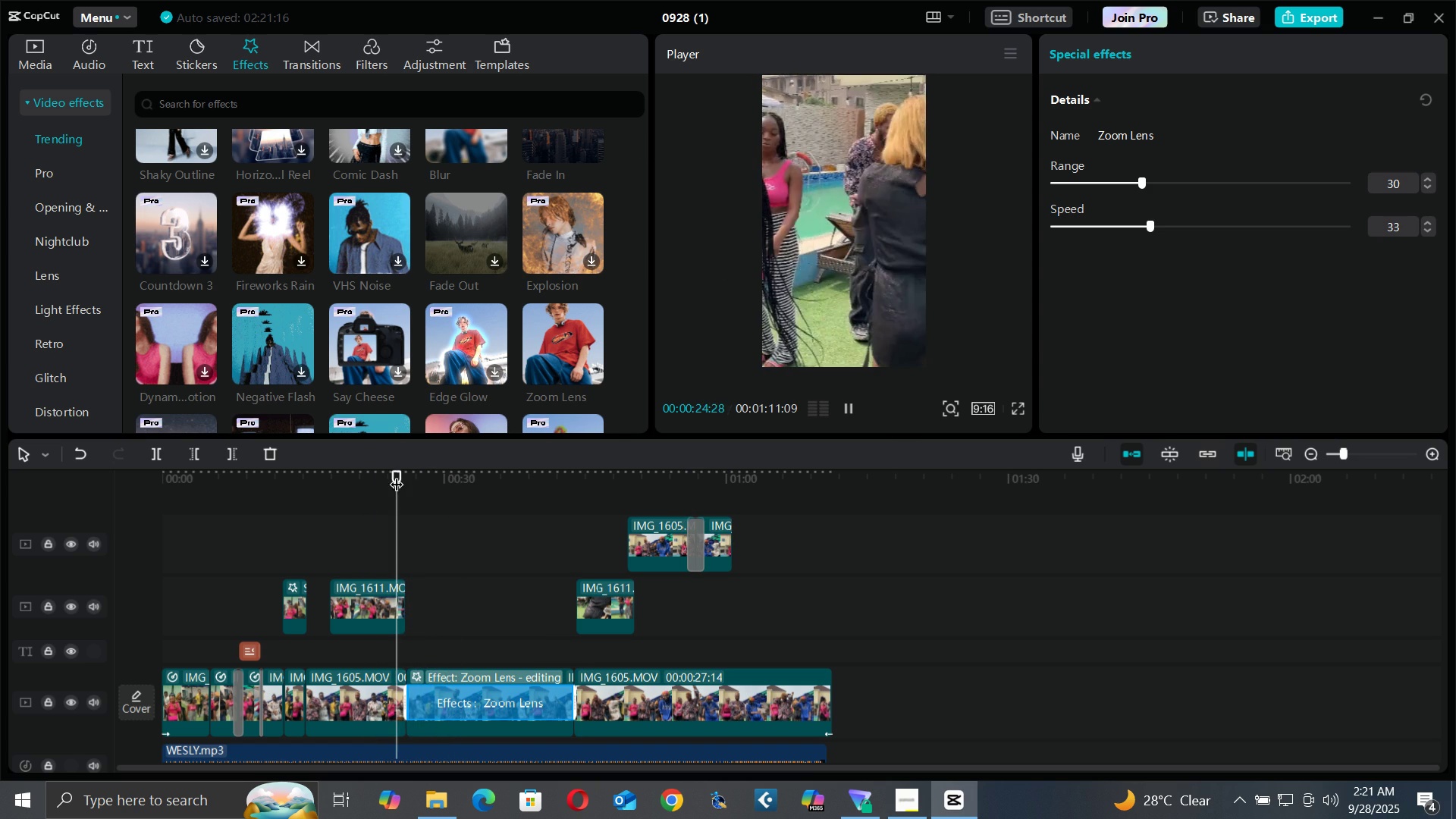 
key(Space)